 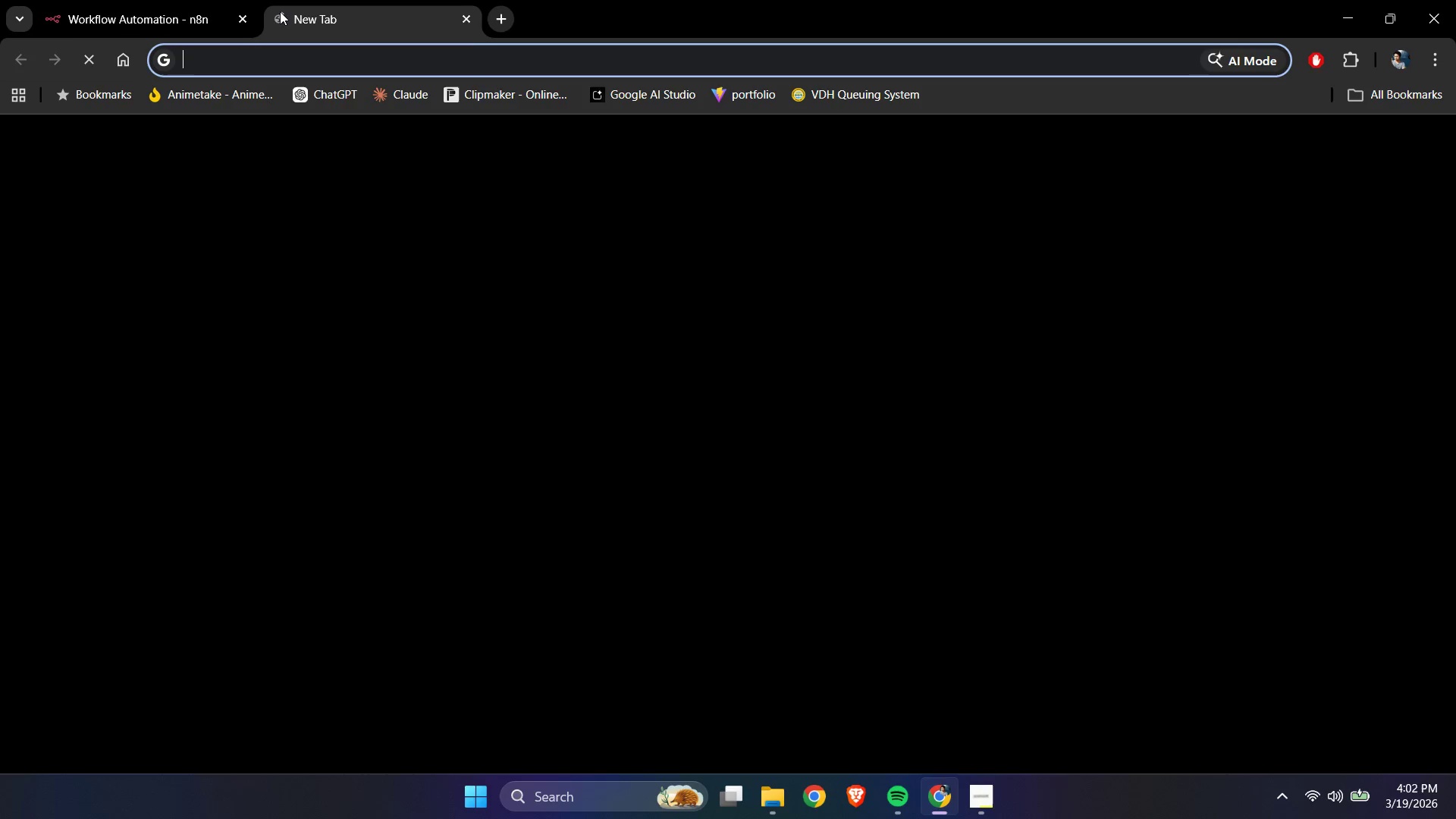 
type(google)
 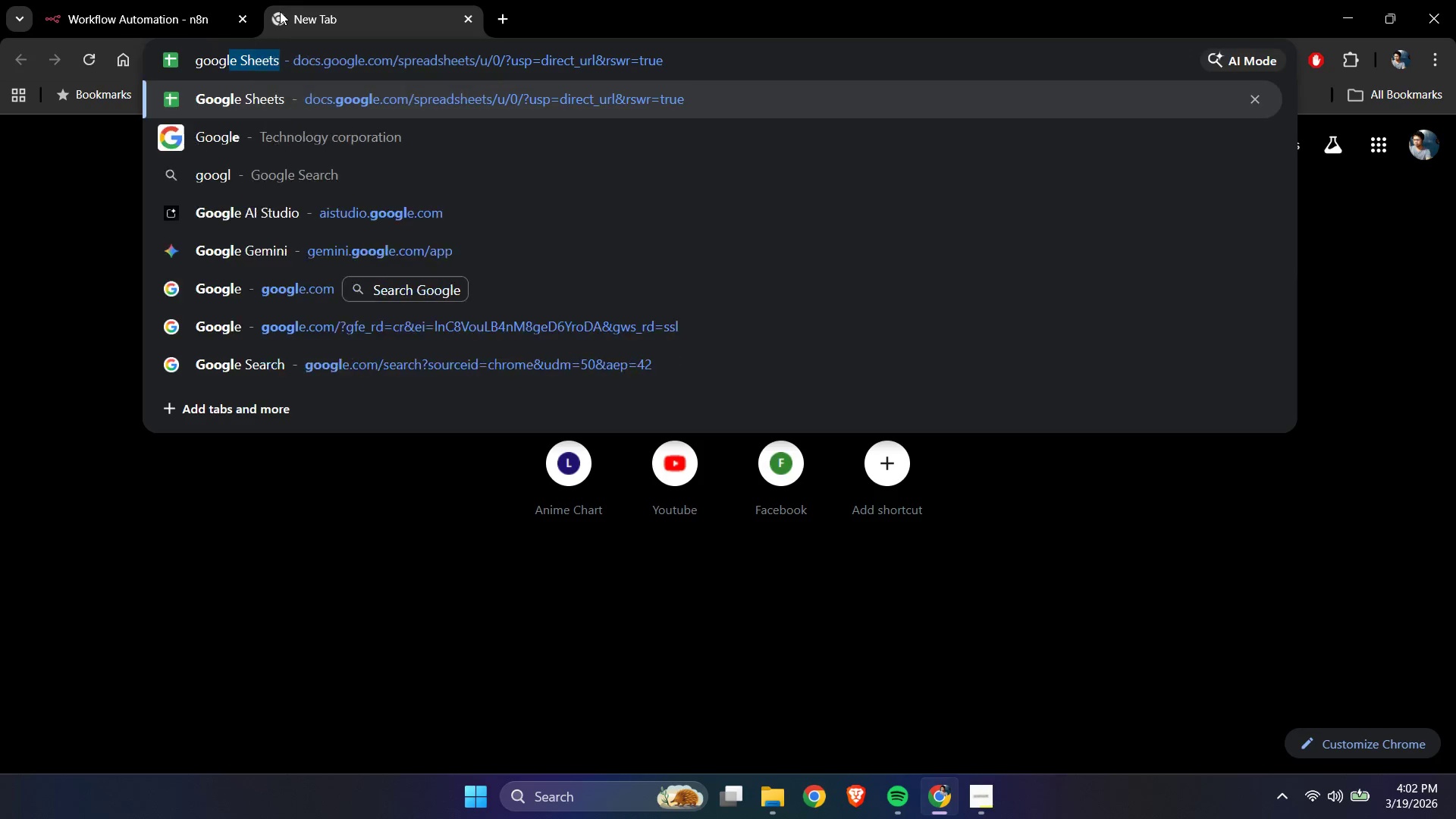 
key(Enter)
 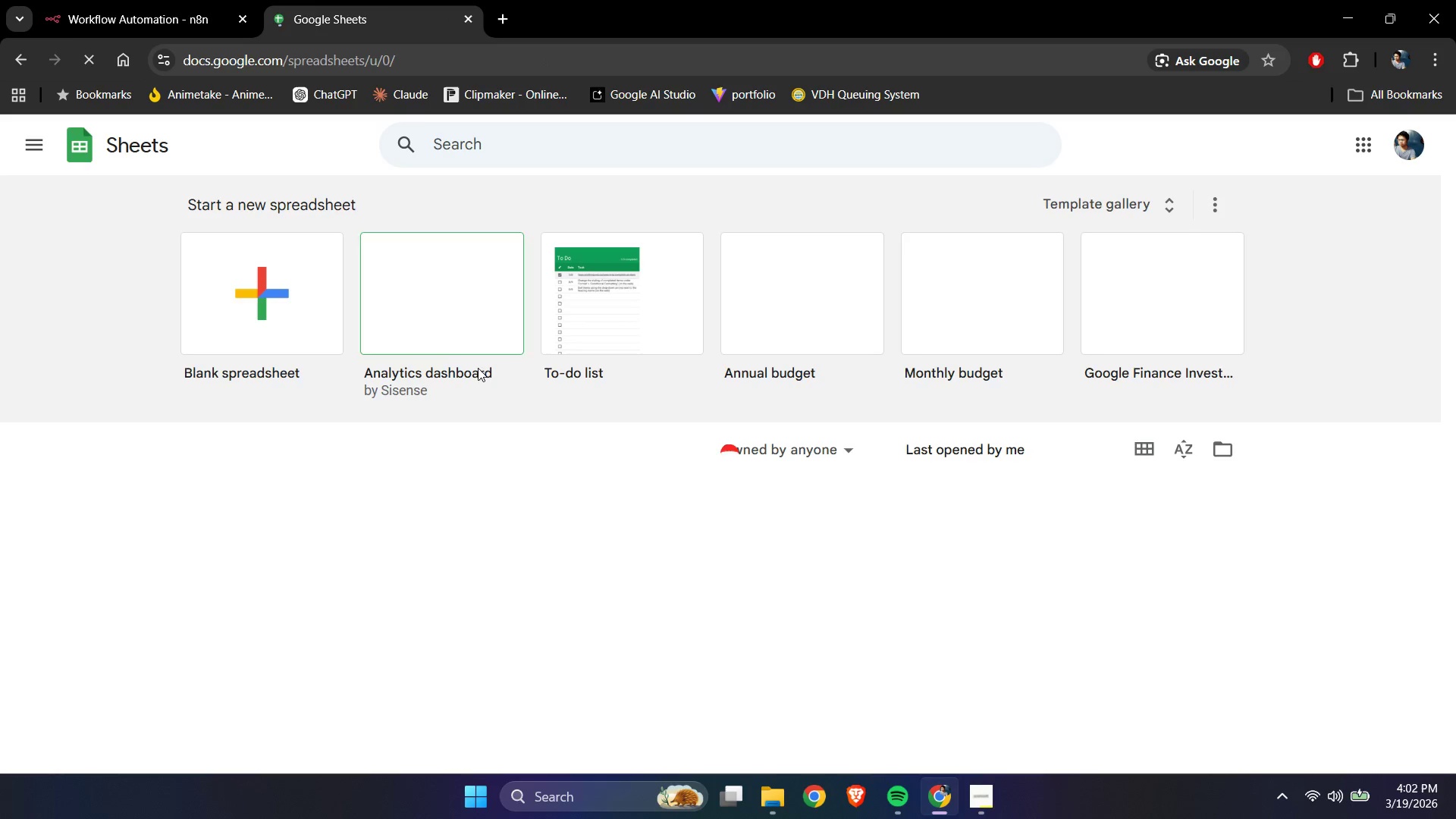 
left_click([259, 313])
 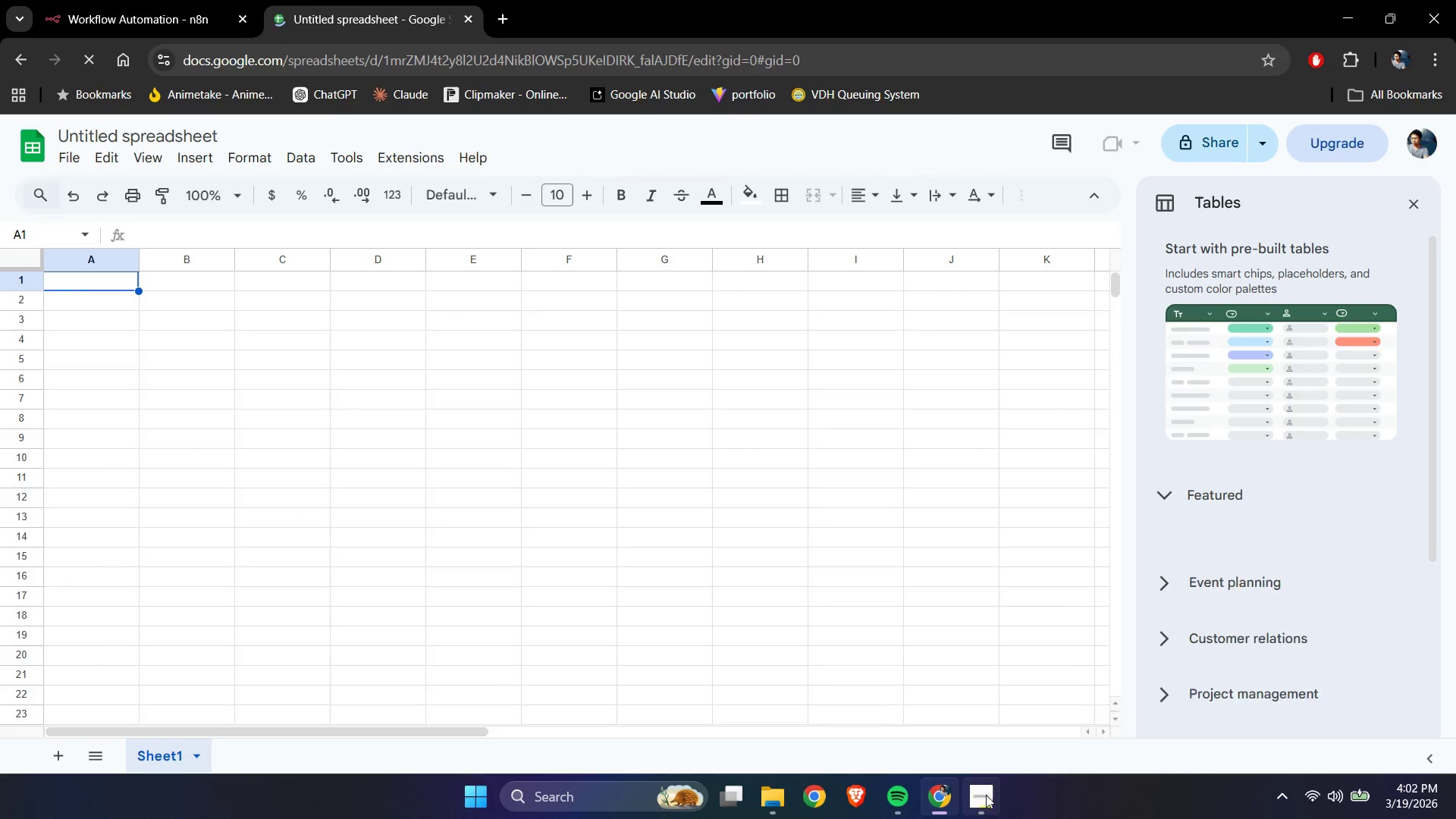 
wait(5.06)
 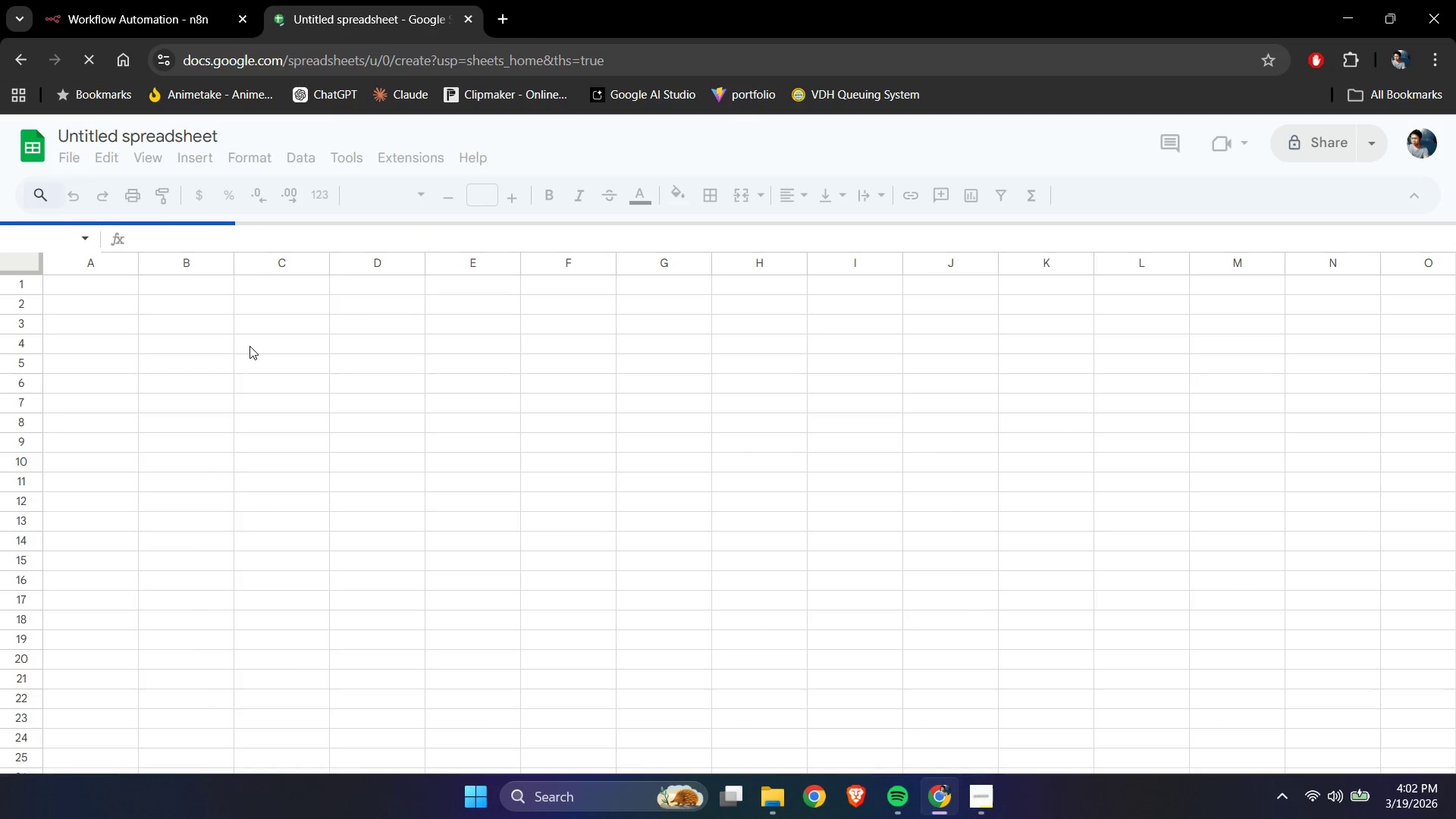 
left_click([102, 0])
 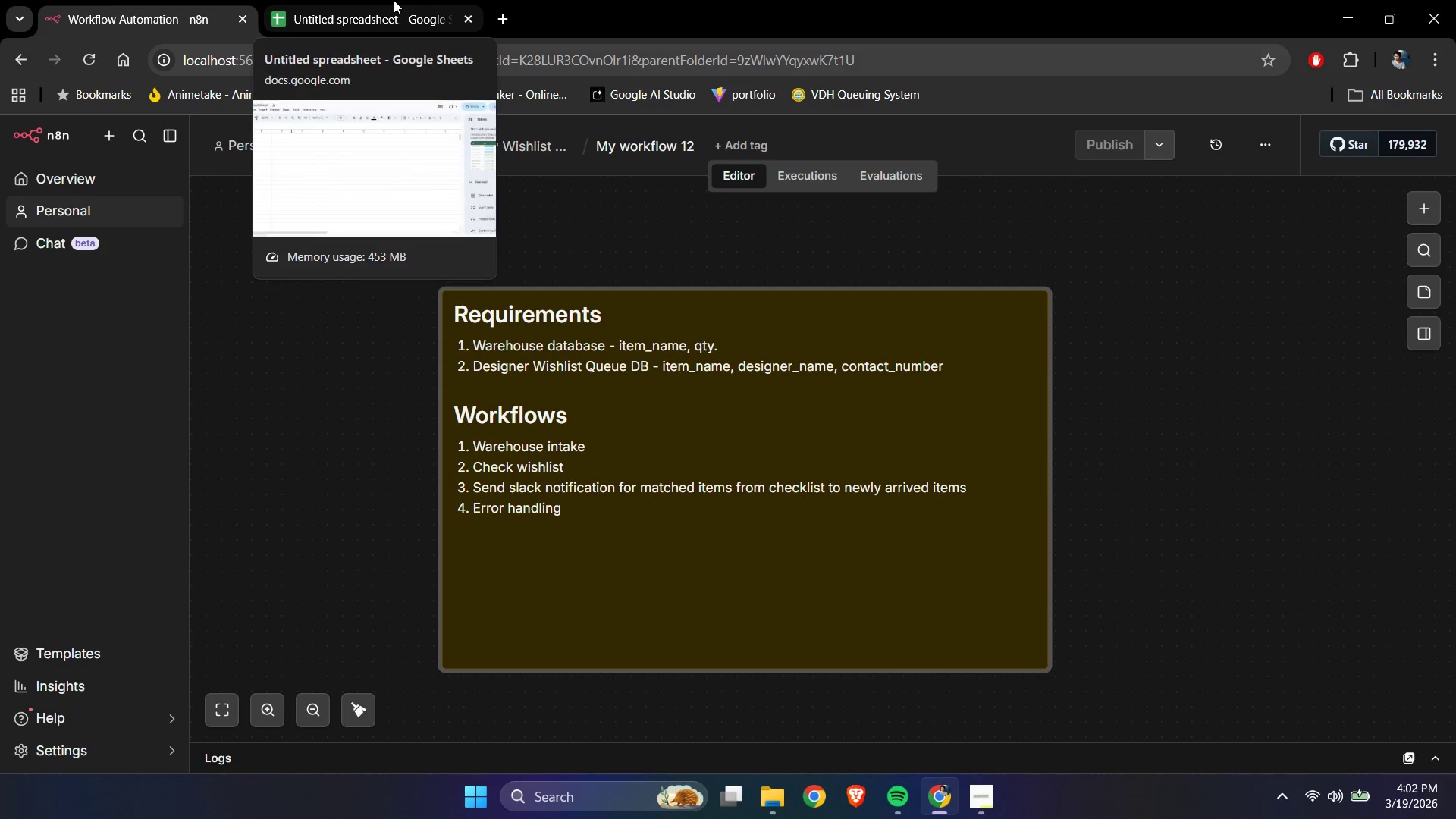 
left_click([391, 4])
 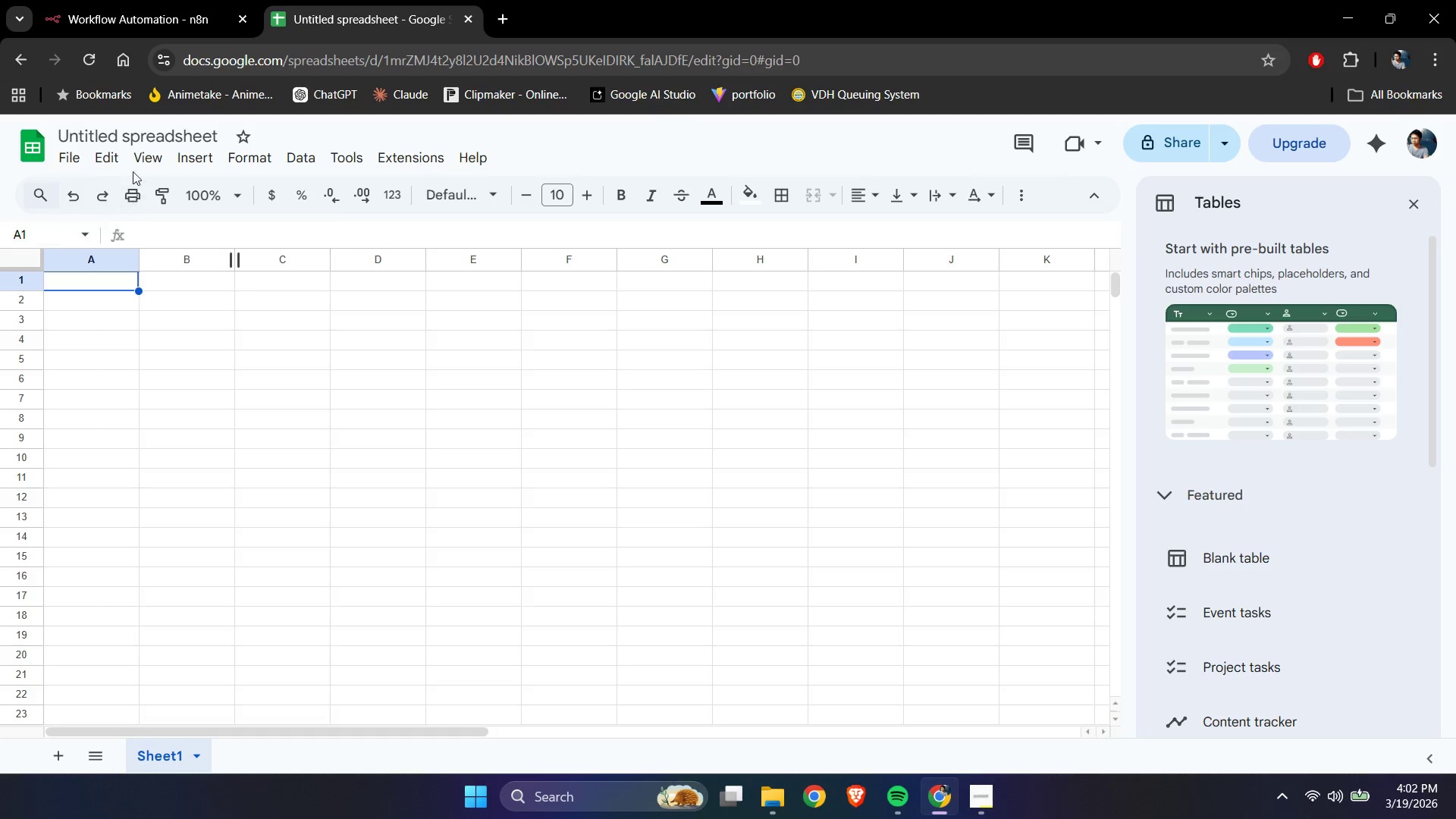 
left_click([134, 124])
 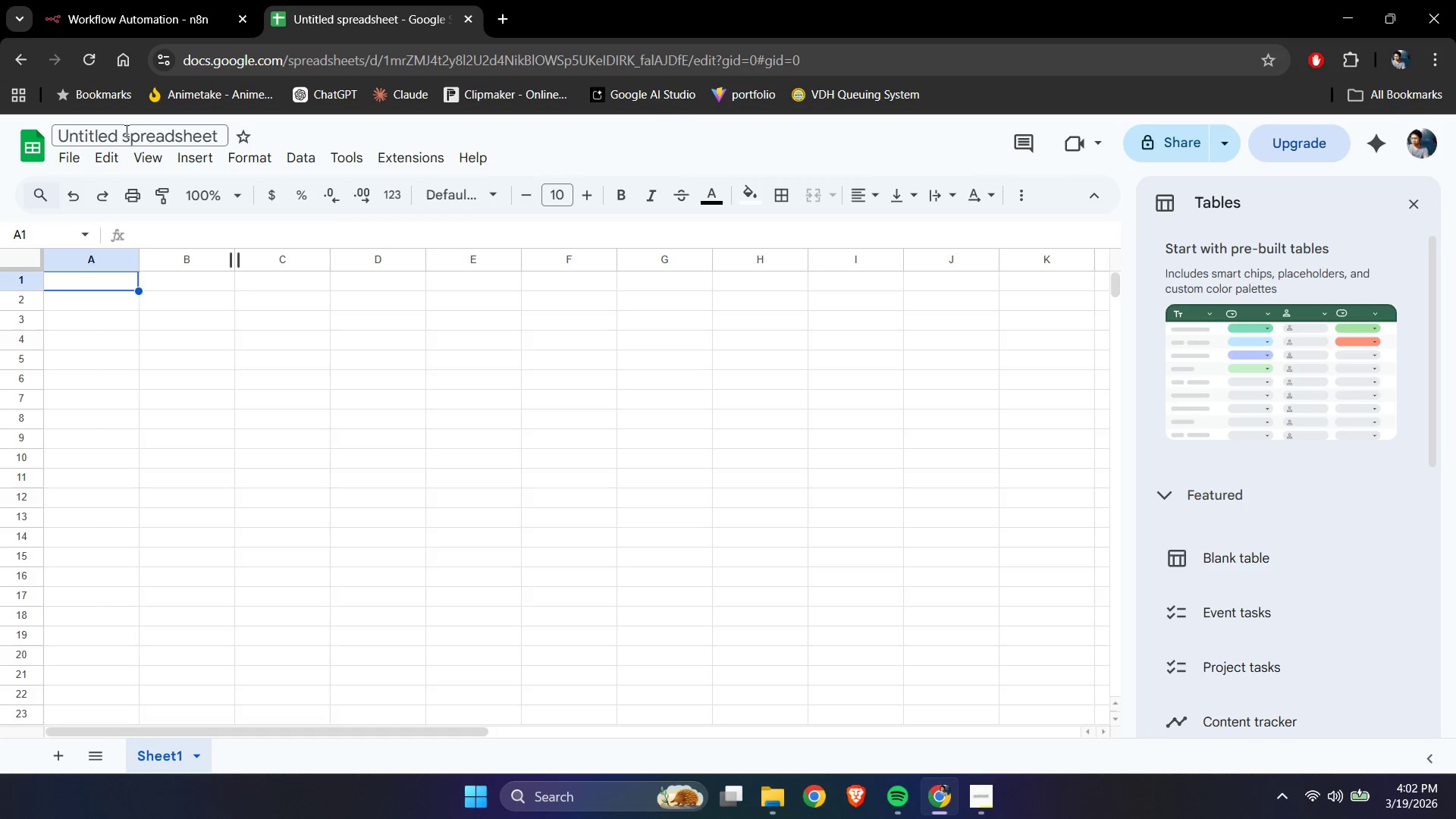 
left_click([125, 130])
 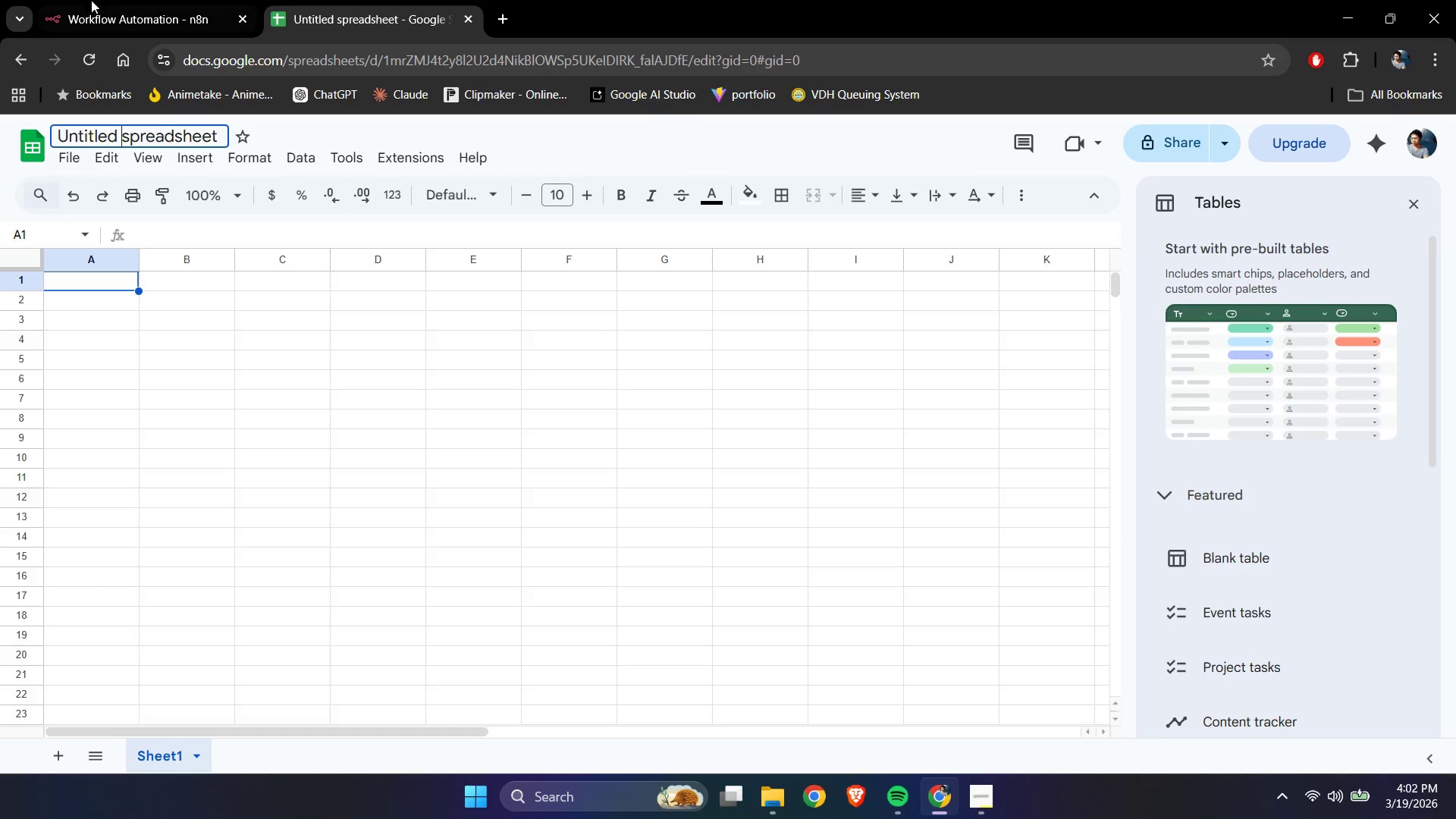 
left_click([101, 0])
 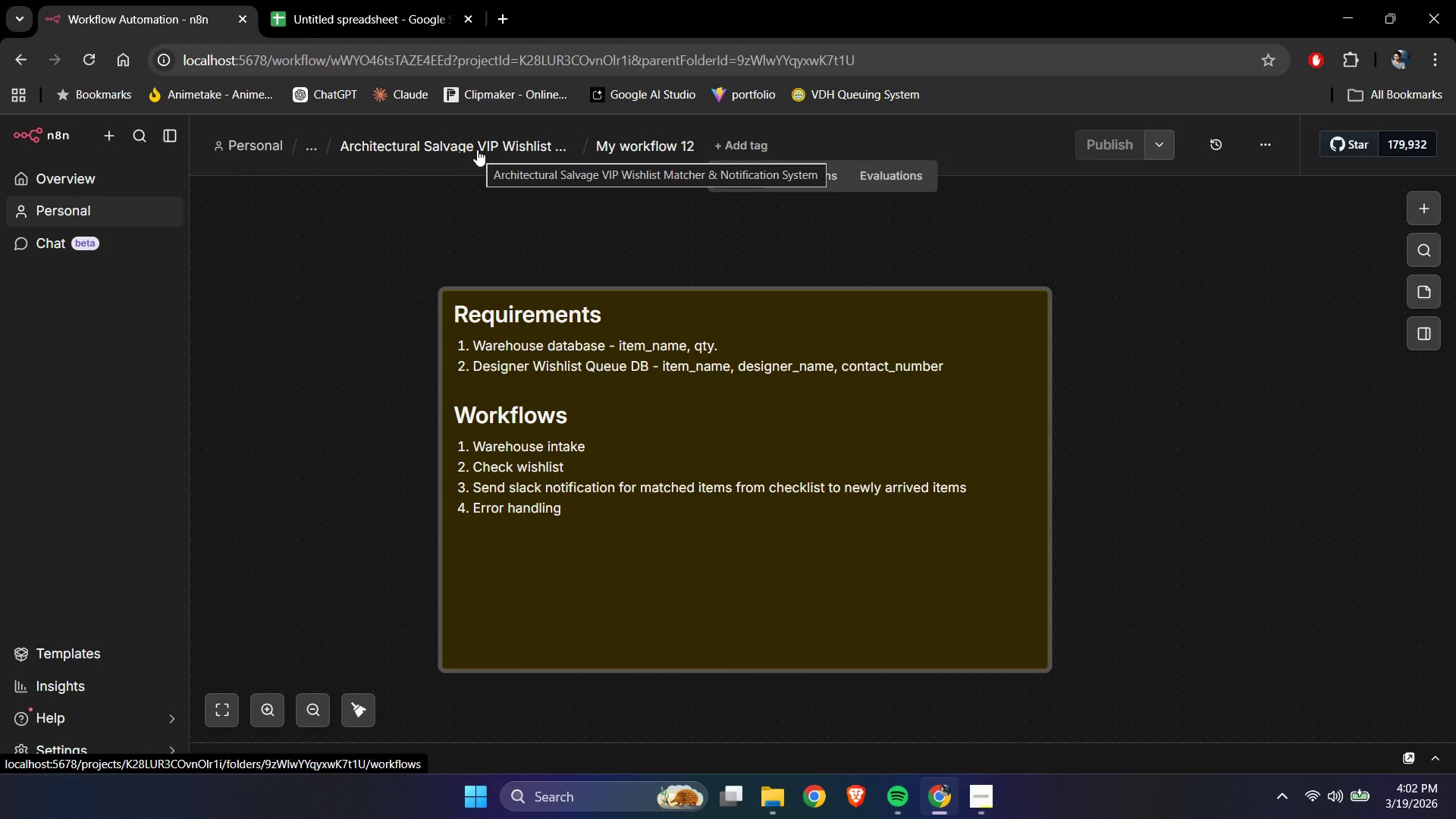 
left_click([992, 805])